 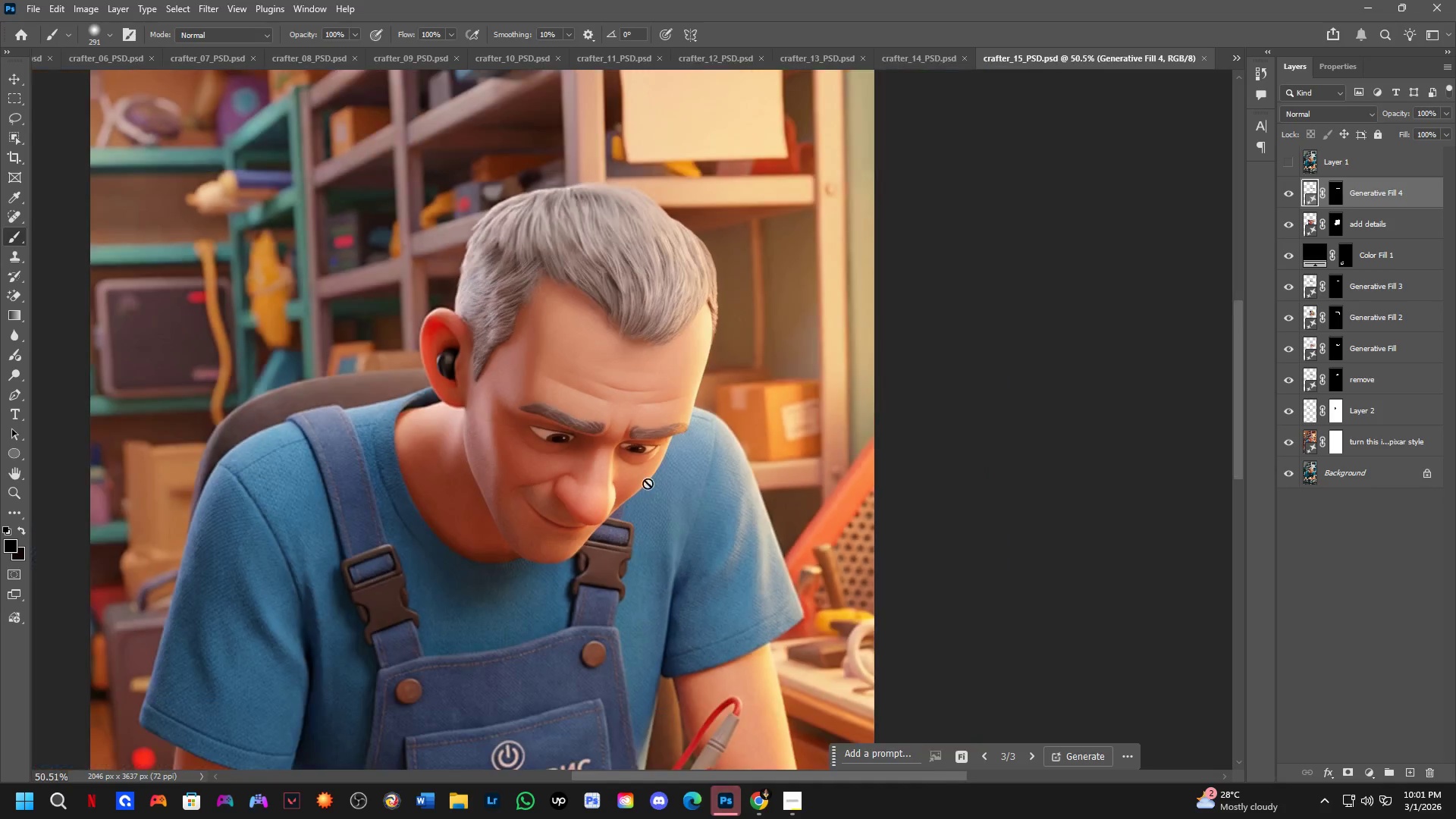 
hold_key(key=Space, duration=0.52)
 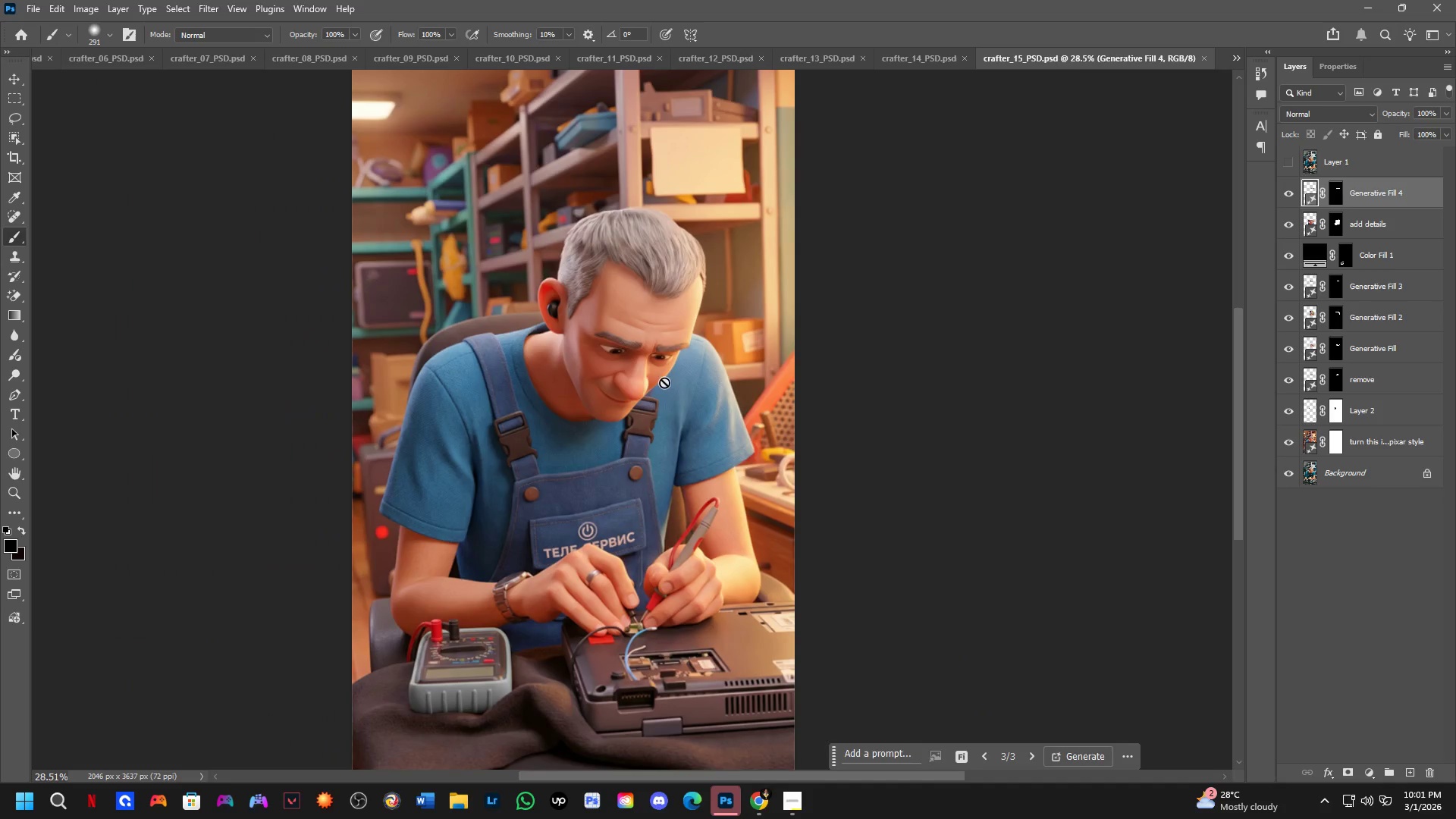 
left_click_drag(start_coordinate=[655, 481], to_coordinate=[677, 377])
 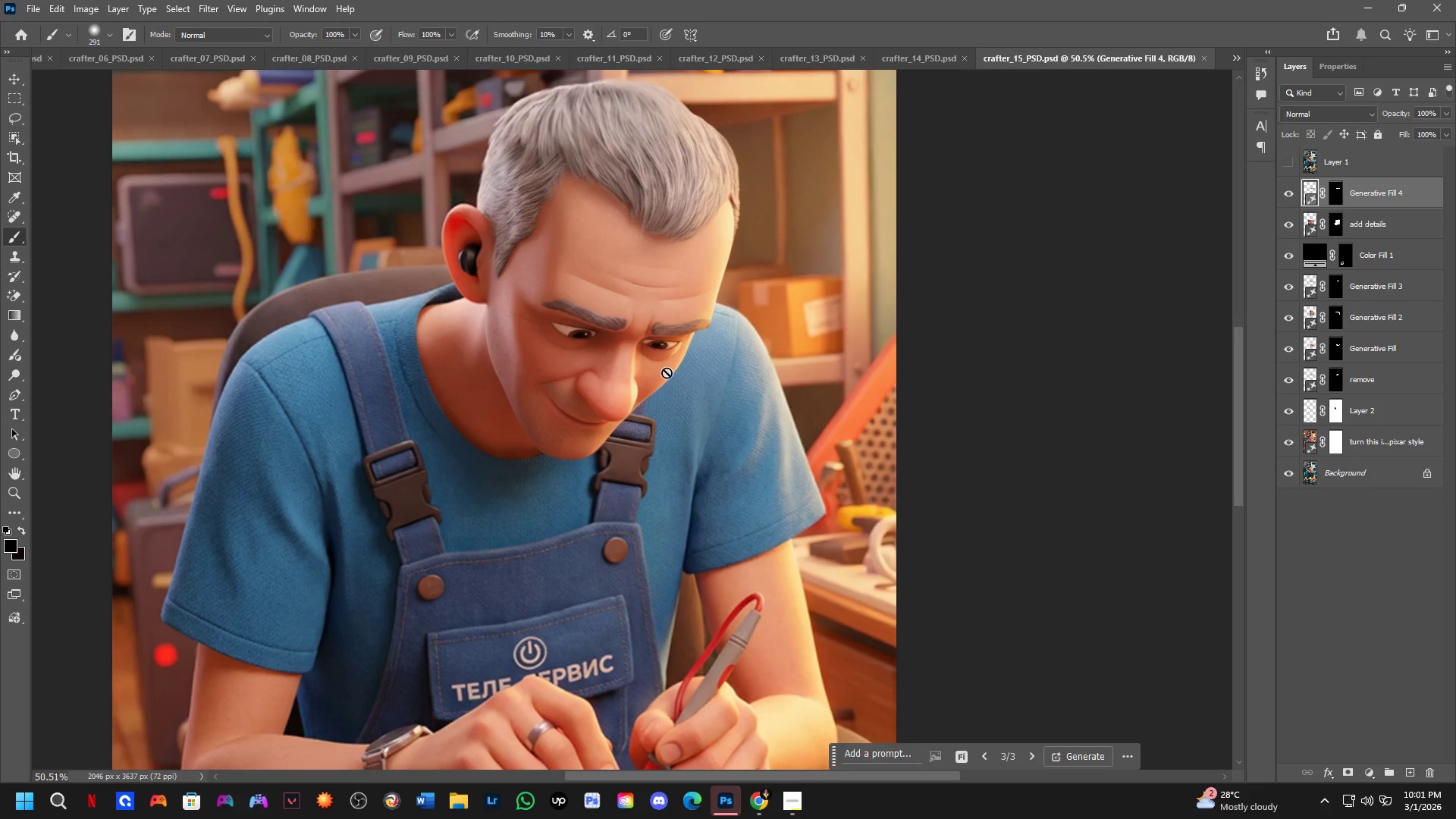 
scroll: coordinate [661, 374], scroll_direction: down, amount: 6.0
 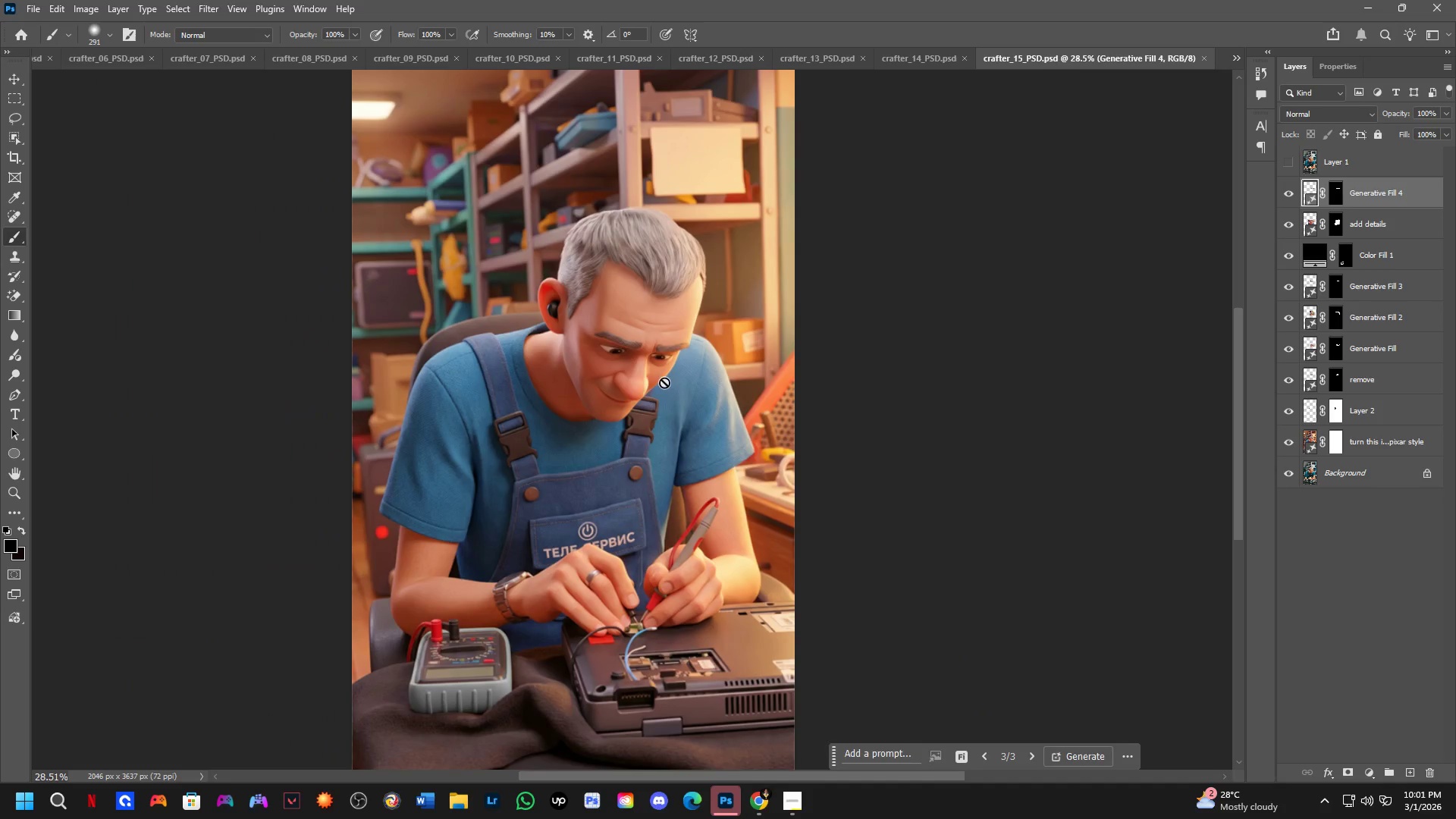 
hold_key(key=Space, duration=0.47)
 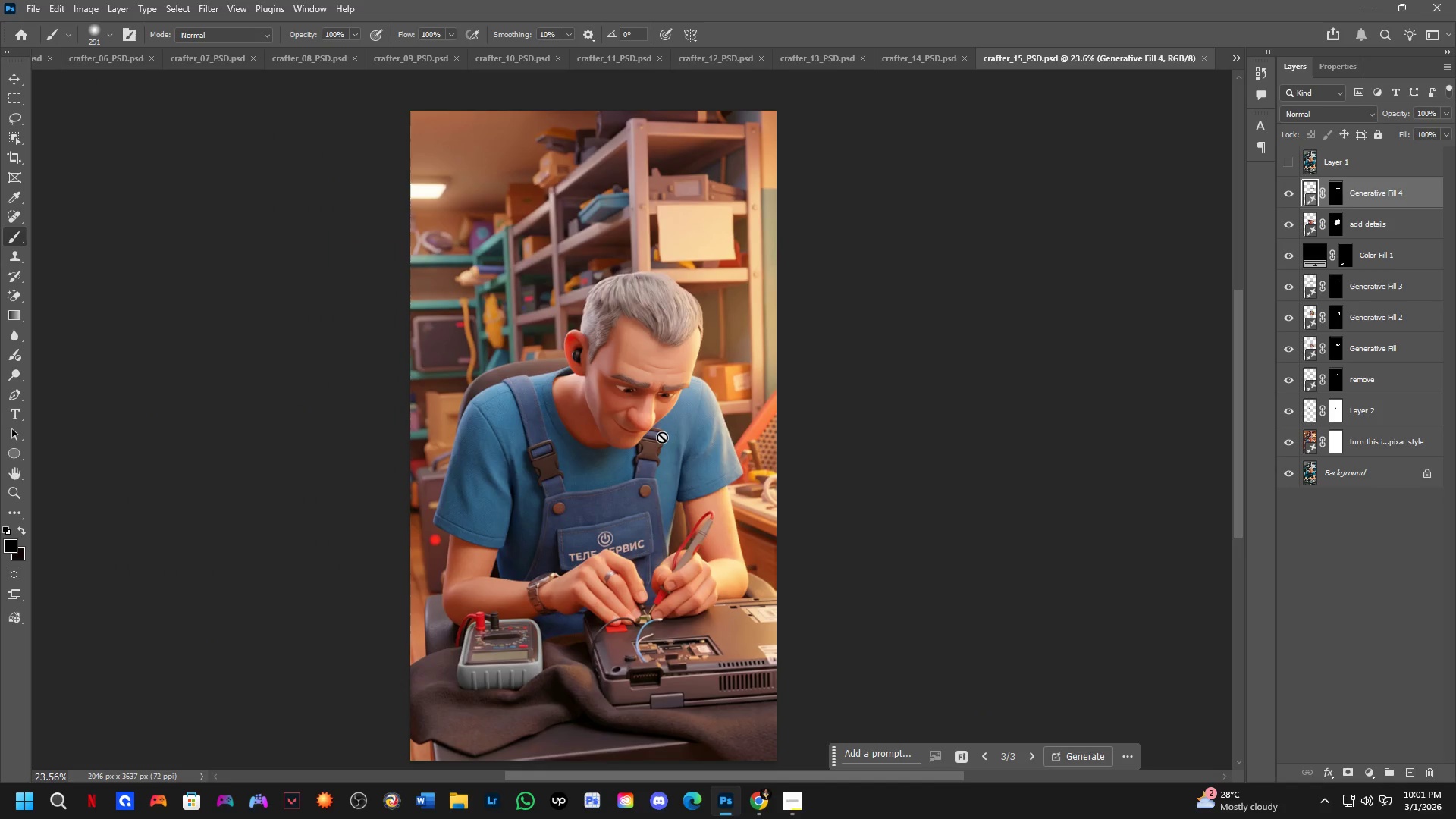 
left_click_drag(start_coordinate=[668, 384], to_coordinate=[674, 413])
 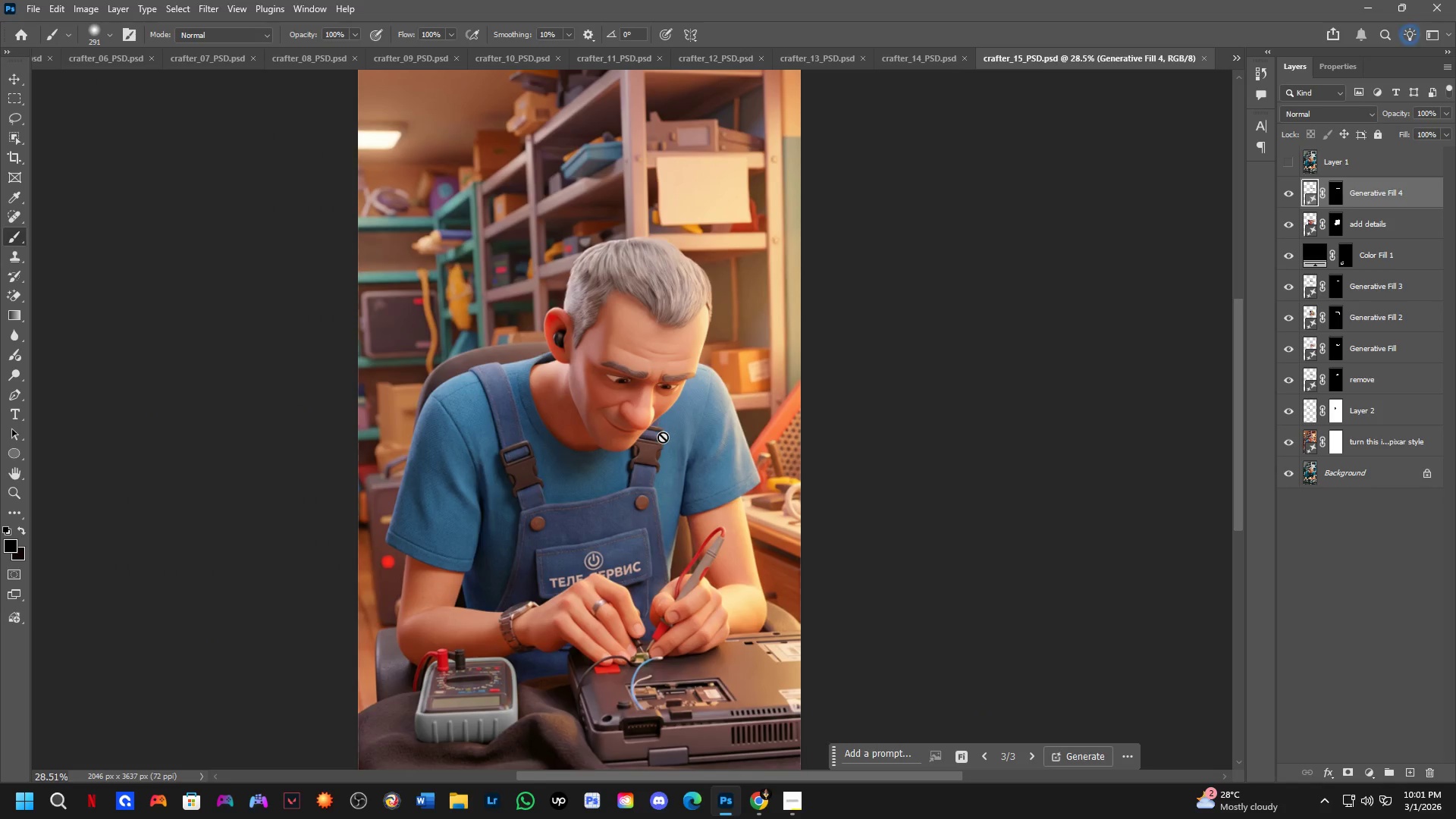 
scroll: coordinate [663, 437], scroll_direction: down, amount: 2.0